 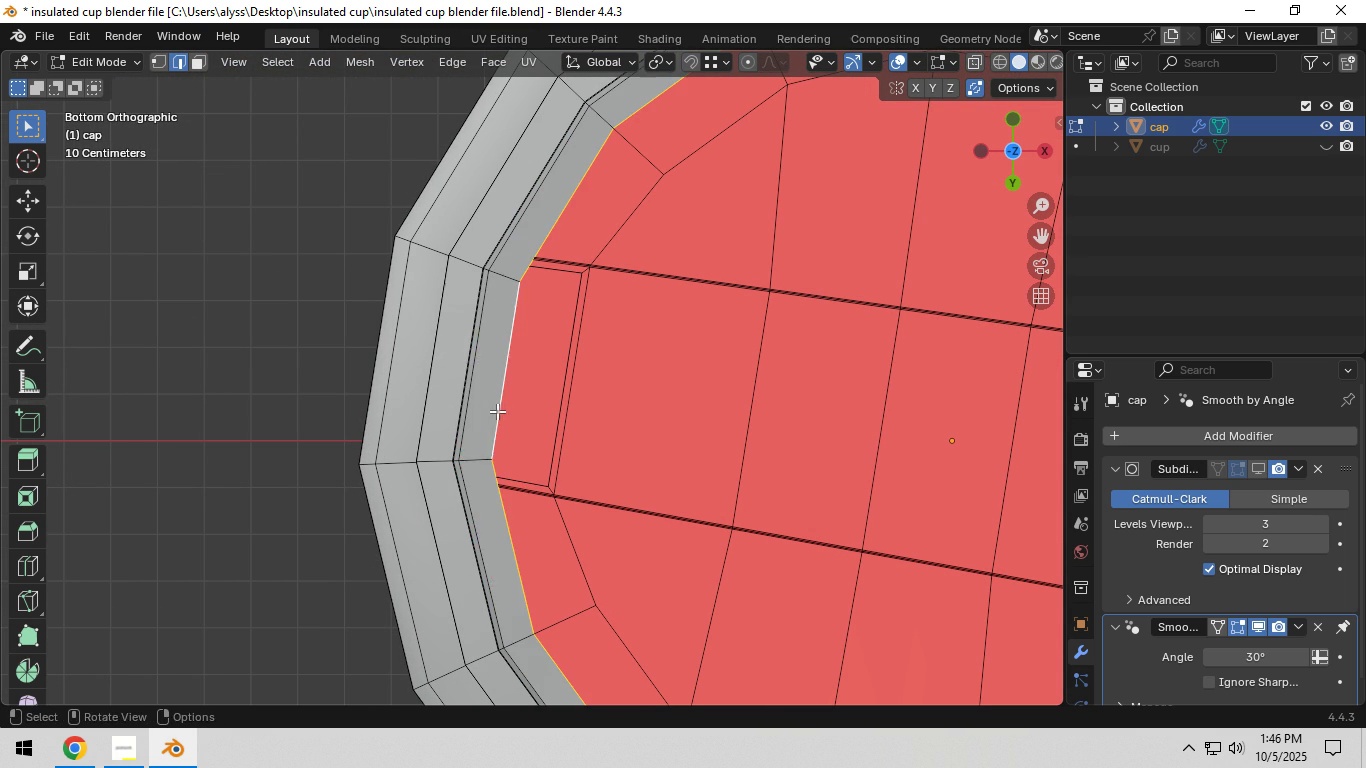 
key(X)
 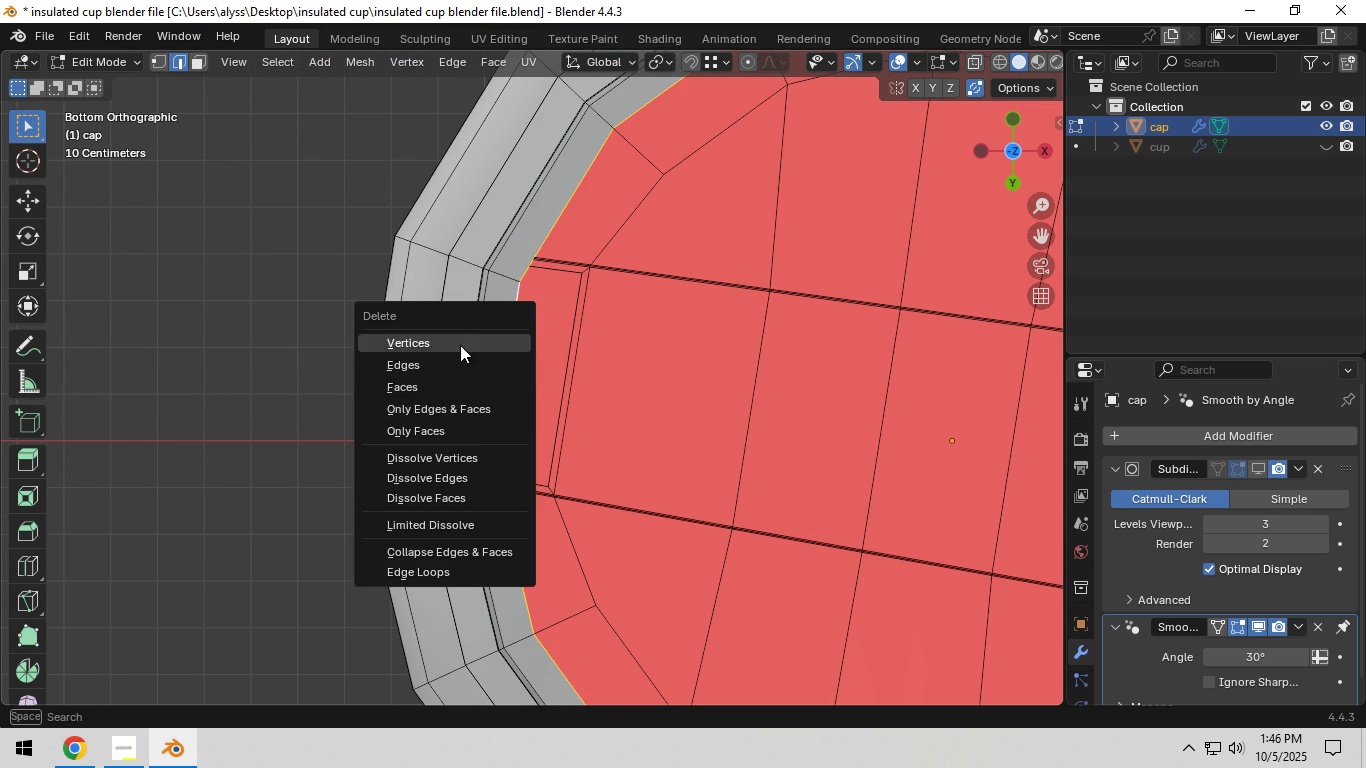 
left_click([460, 345])
 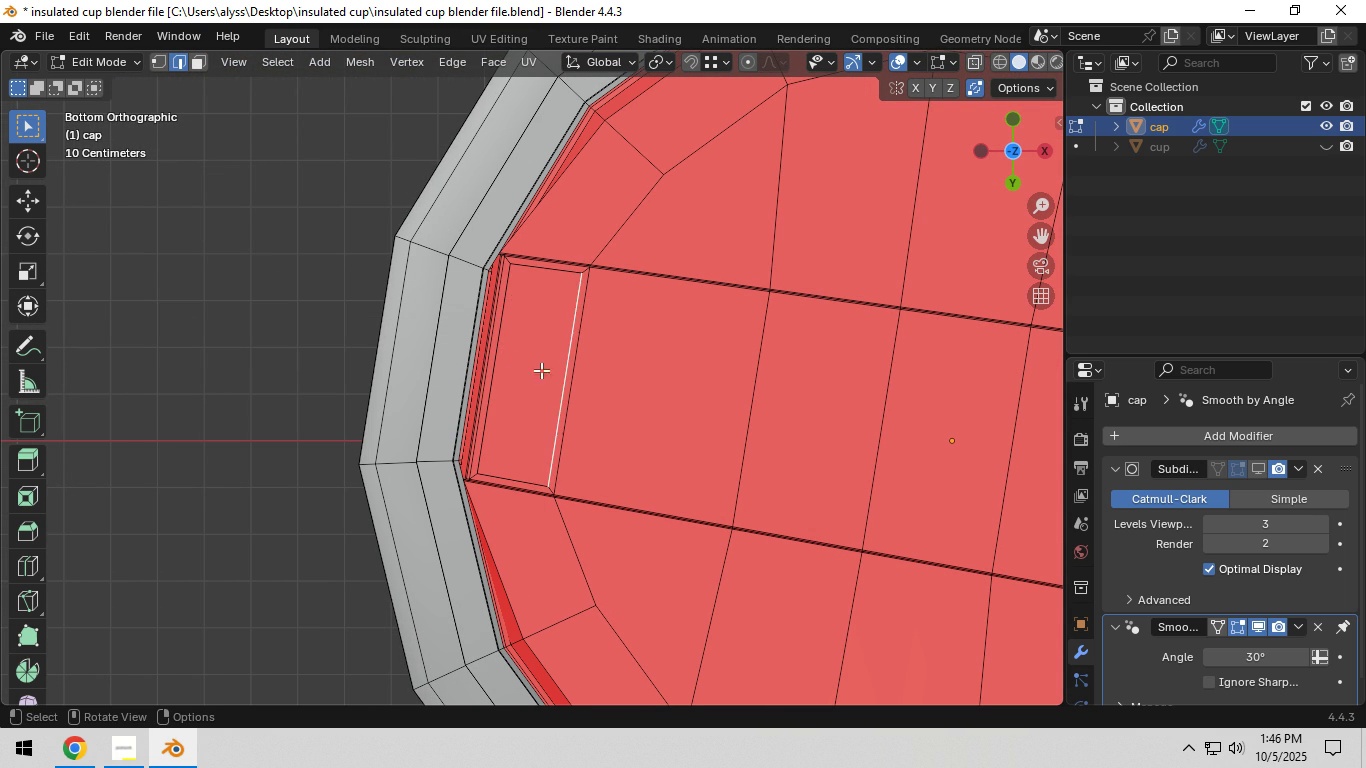 
left_click([541, 370])
 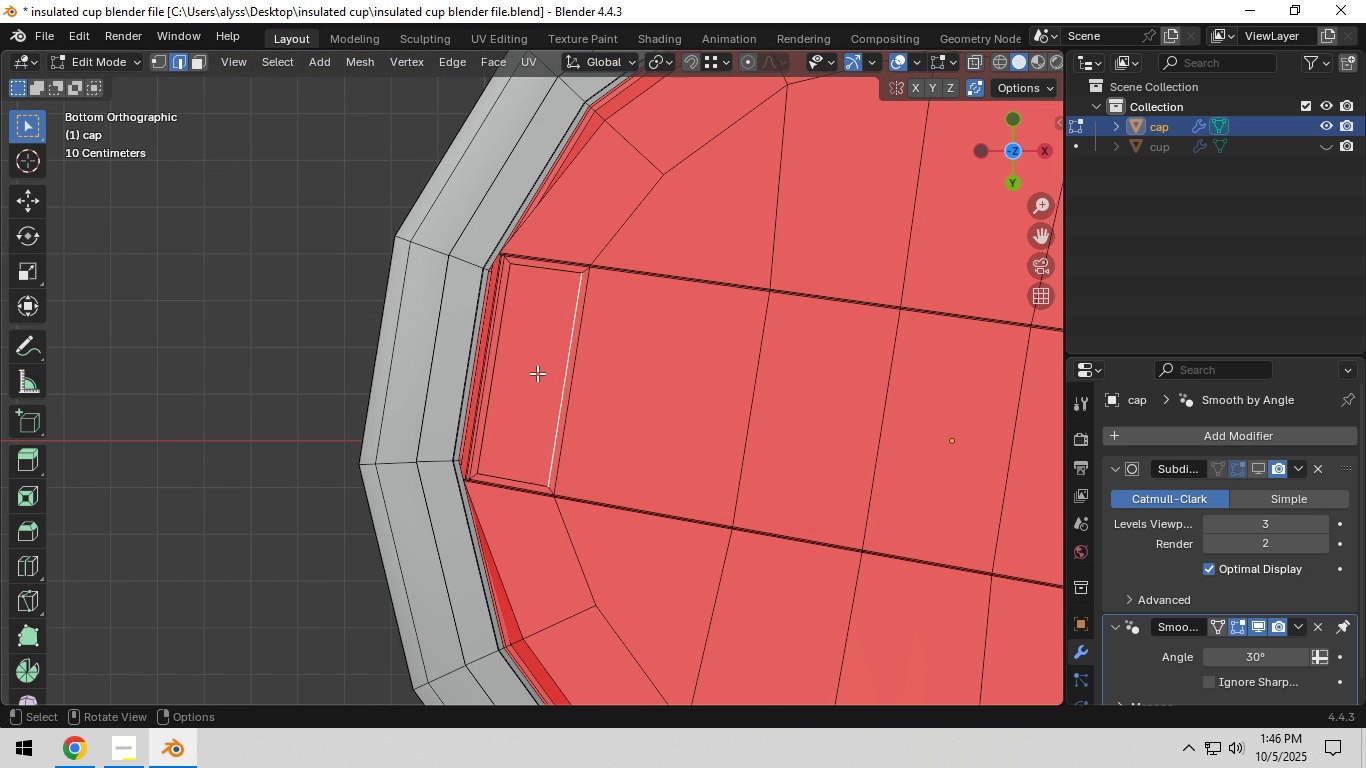 
key(3)
 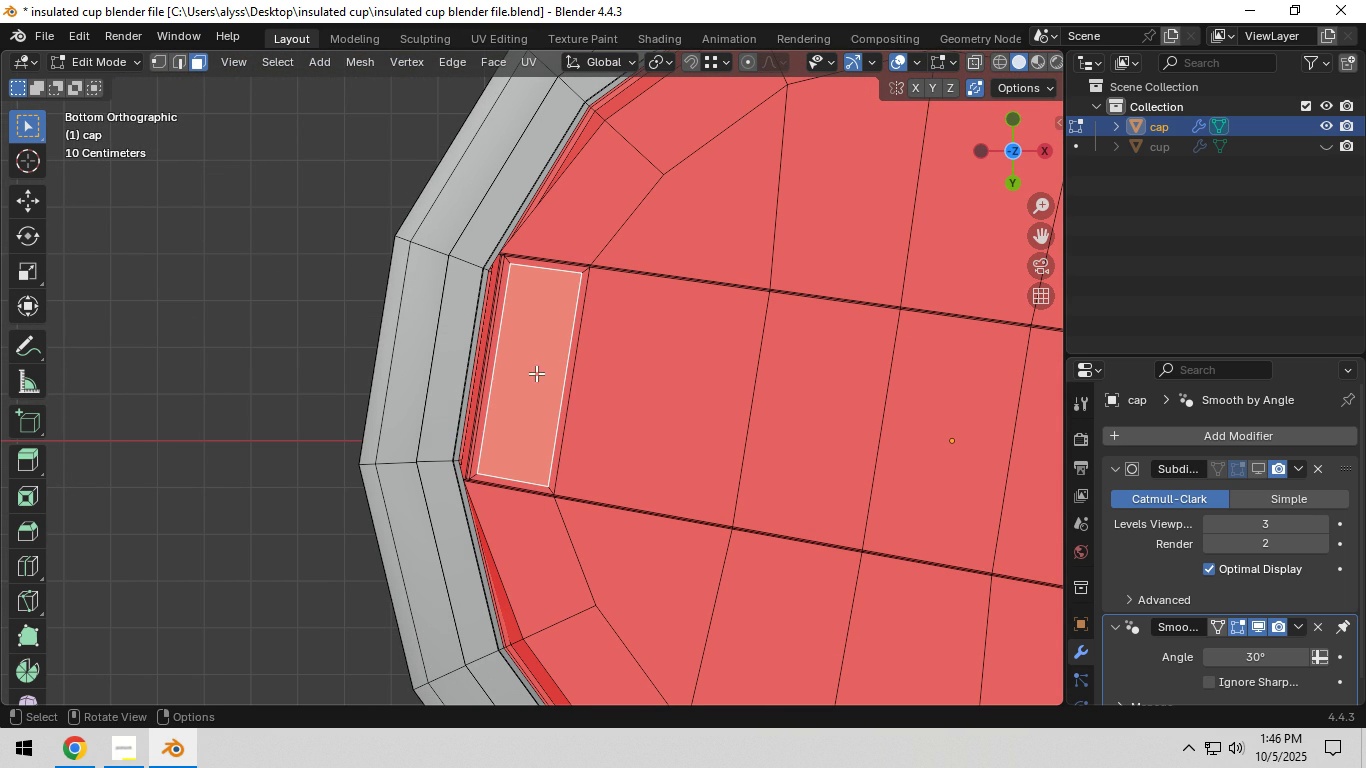 
left_click([536, 373])
 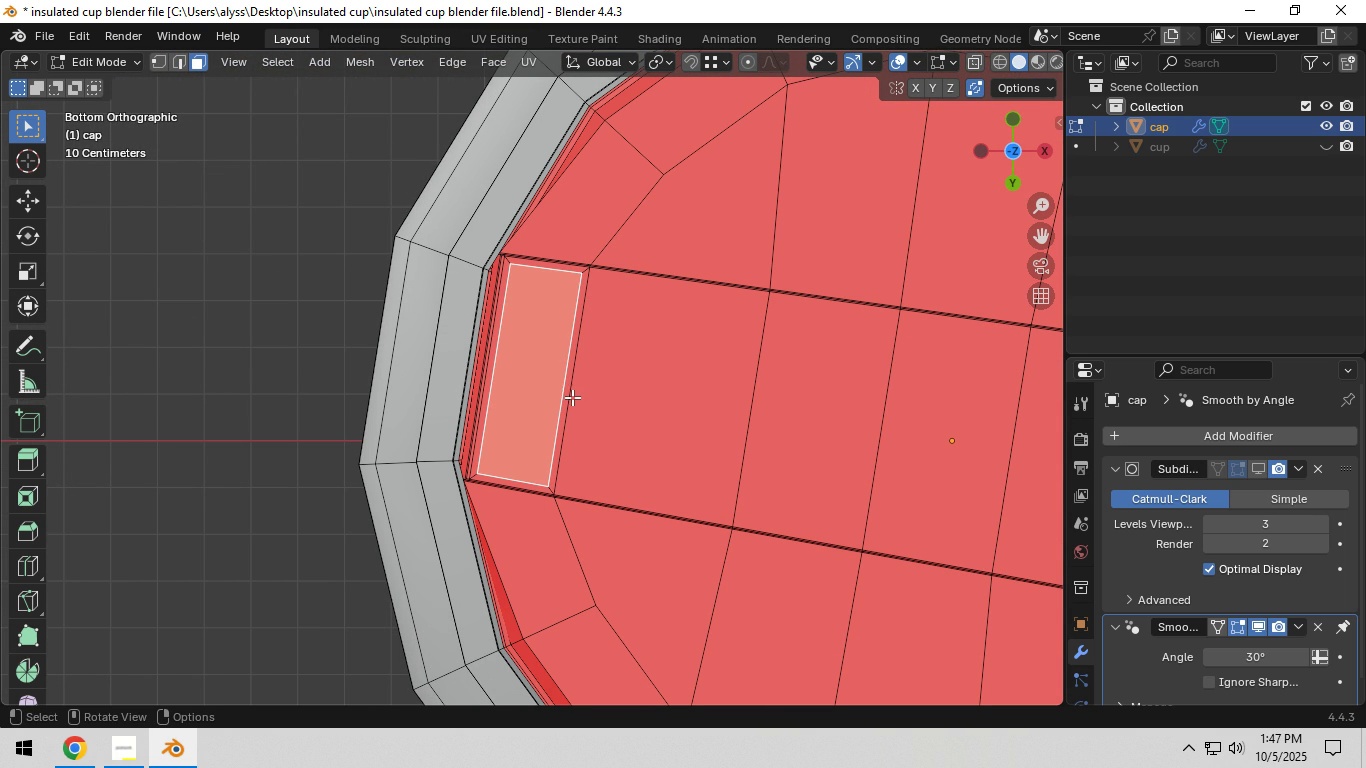 
wait(5.9)
 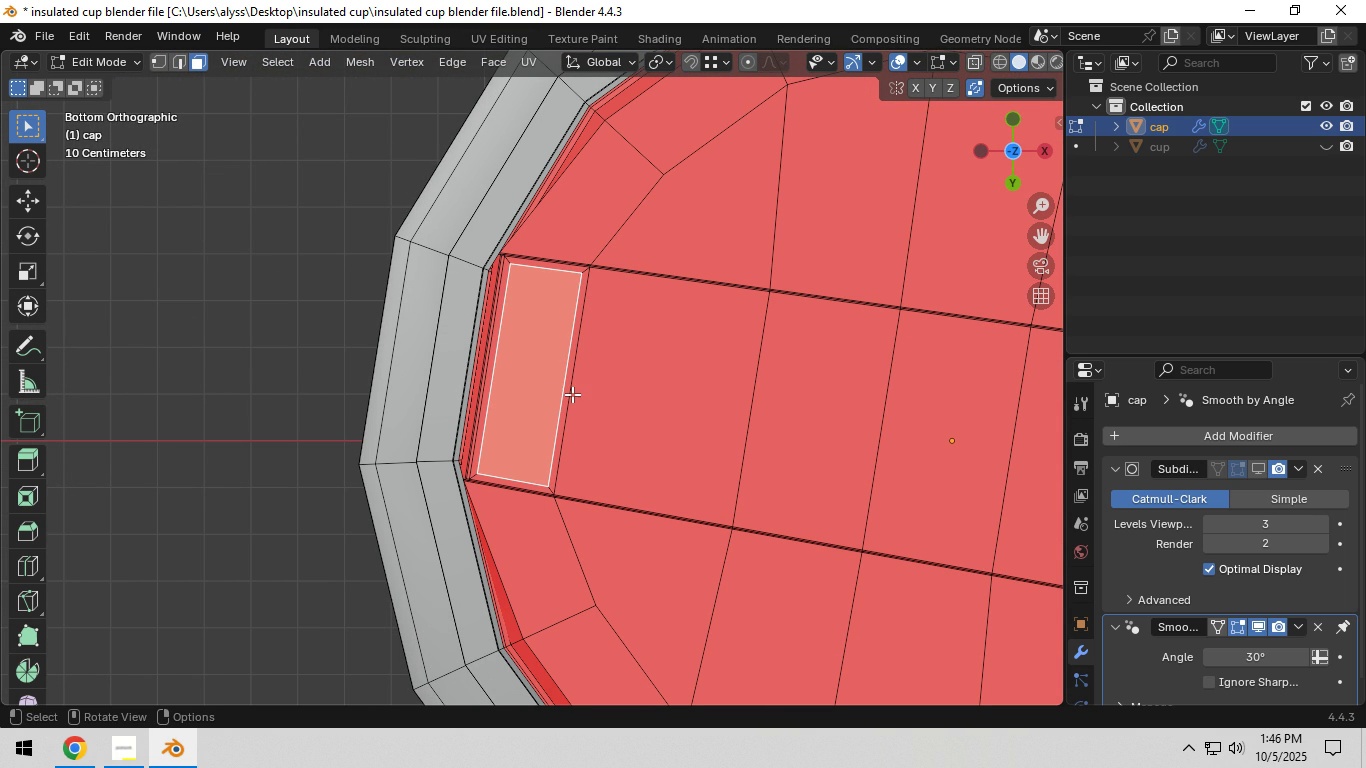 
scroll: coordinate [583, 421], scroll_direction: down, amount: 2.0